 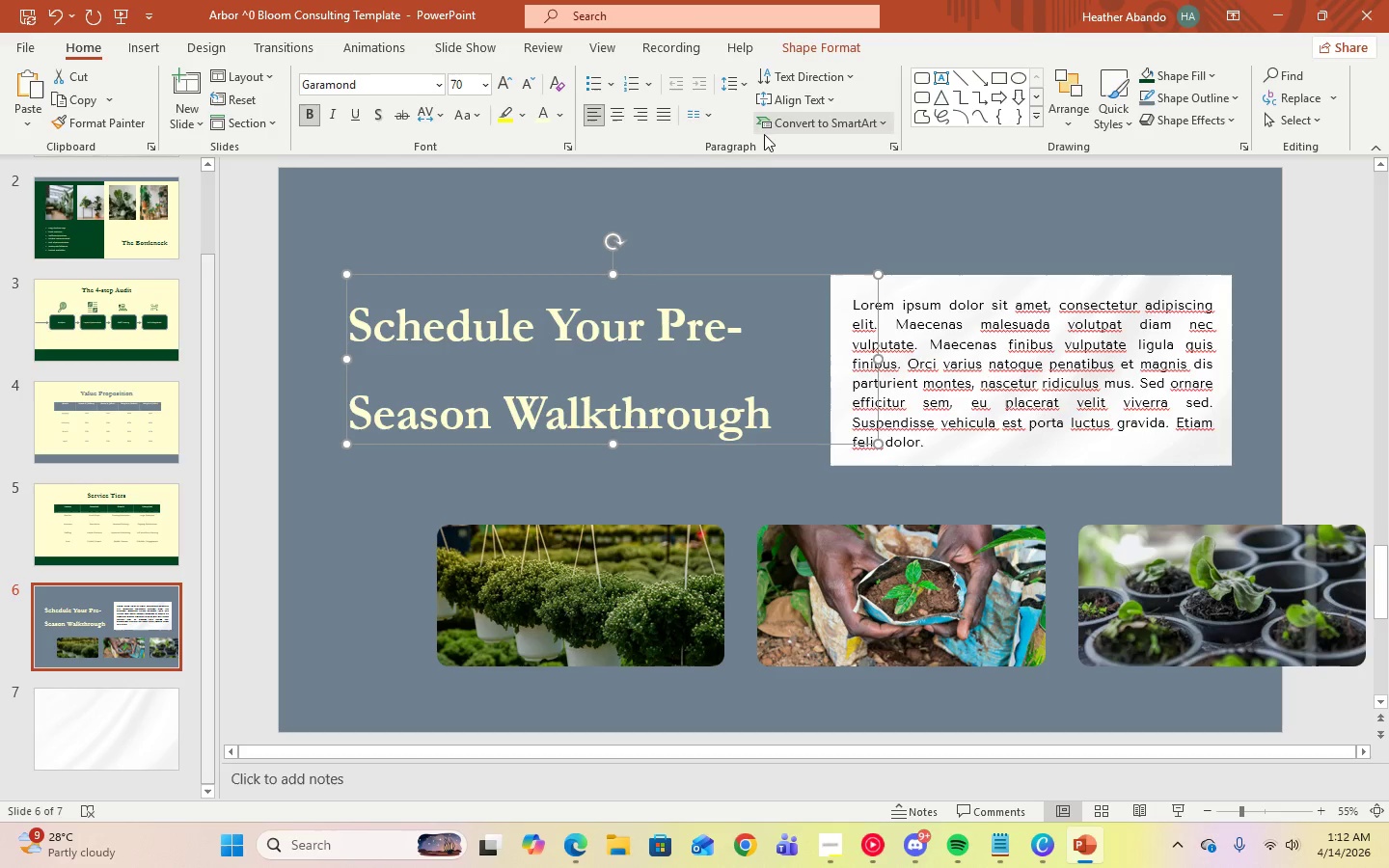 
double_click([764, 418])
 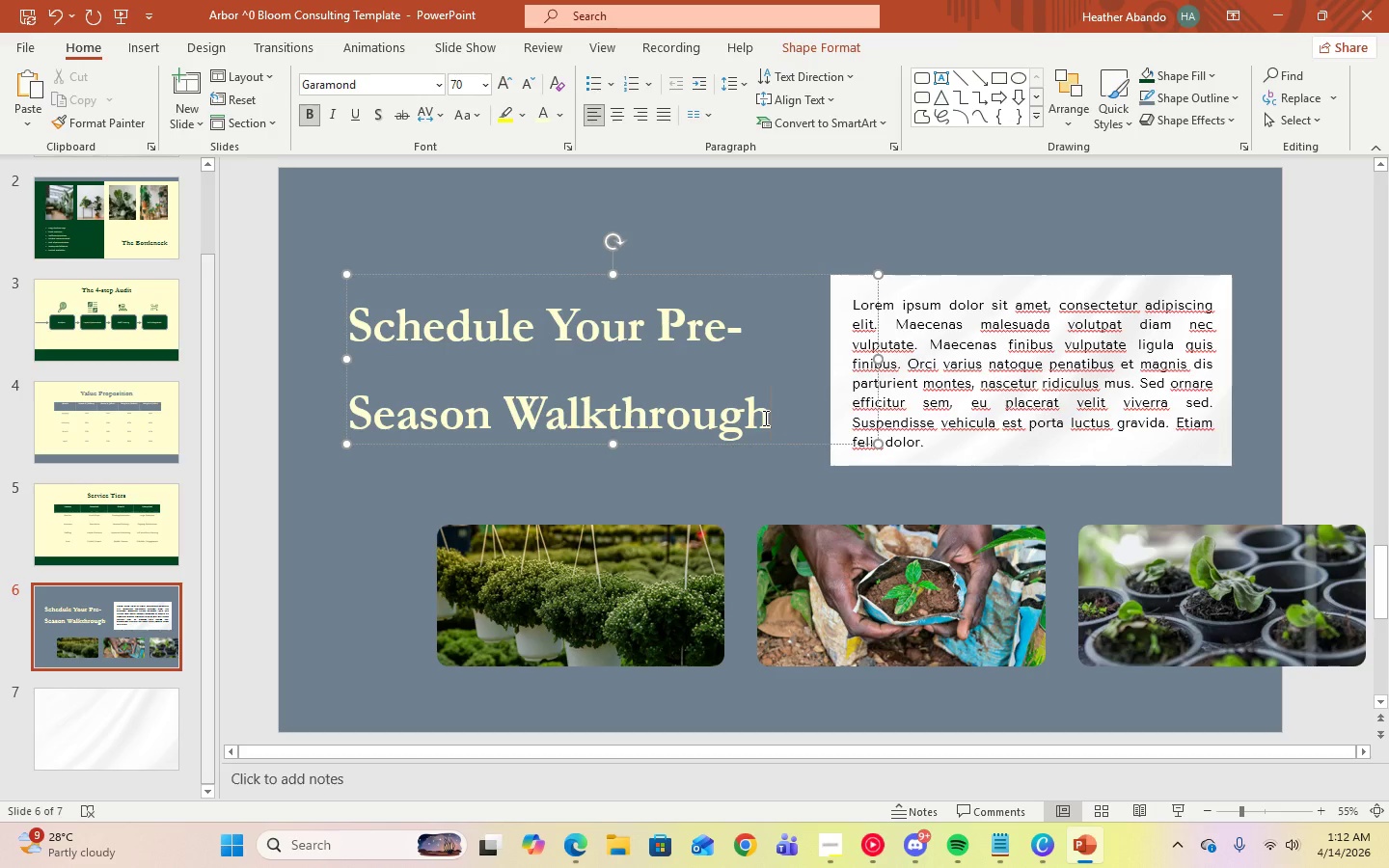 
key(Control+A)
 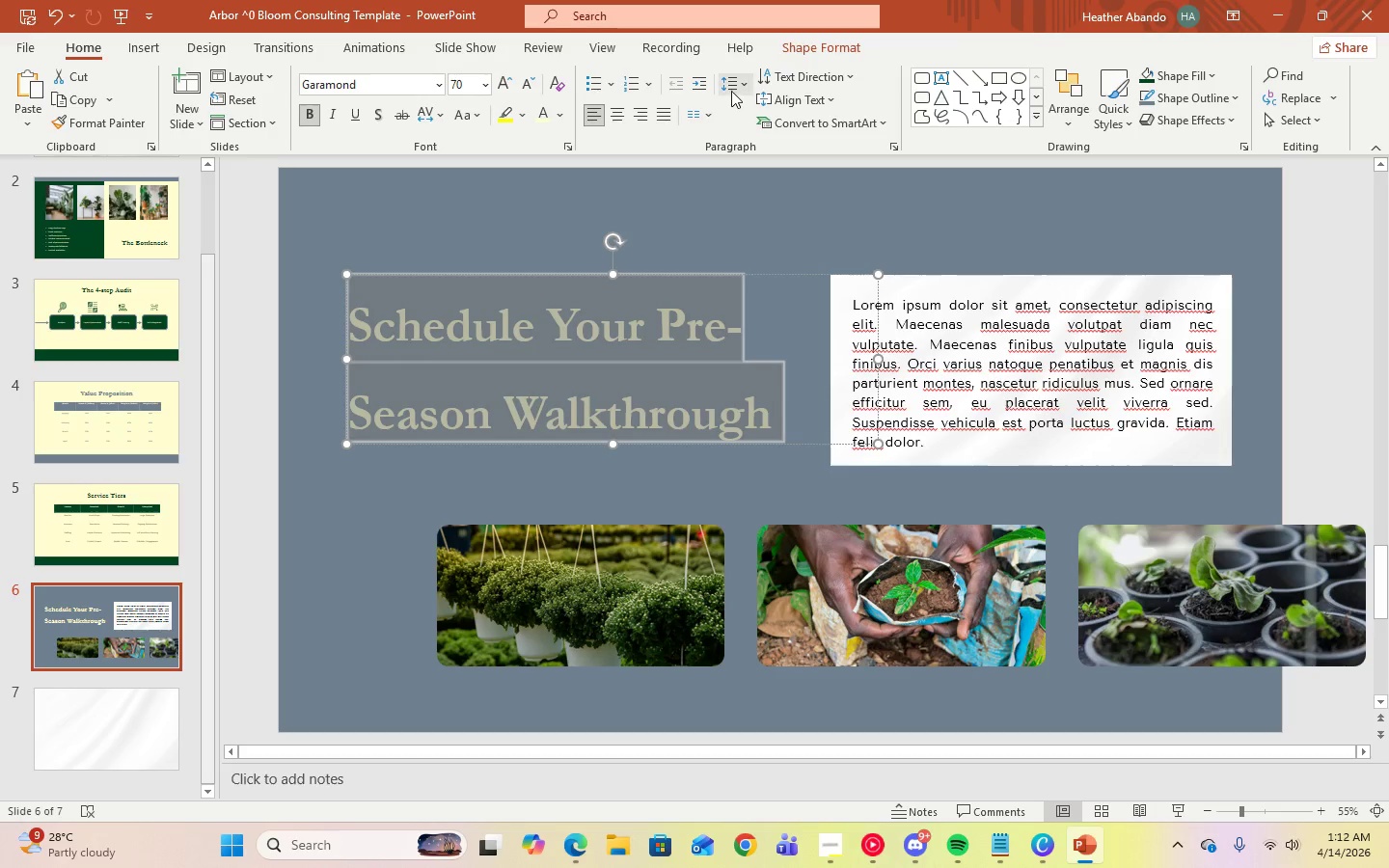 
left_click([737, 88])
 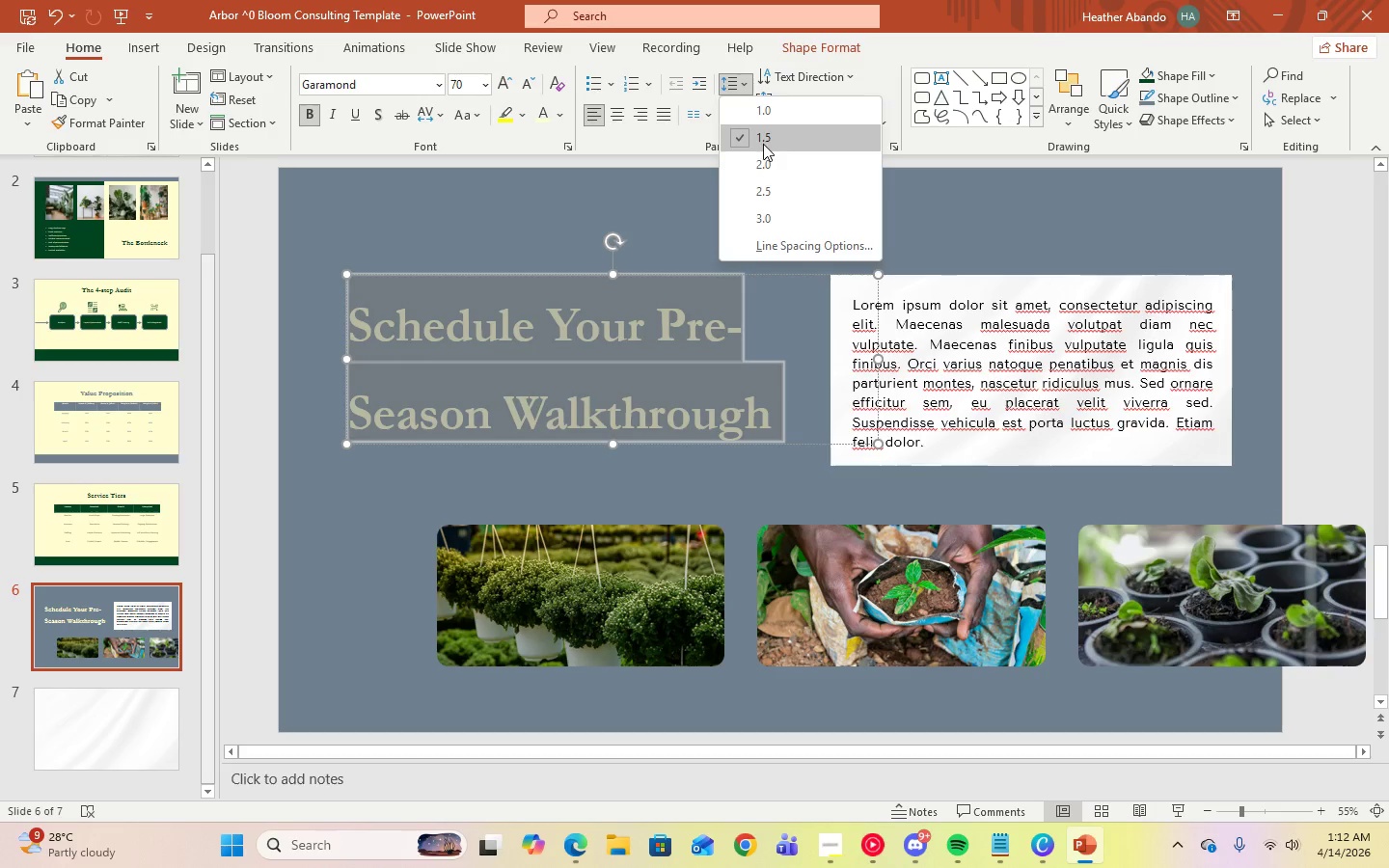 
left_click([763, 144])
 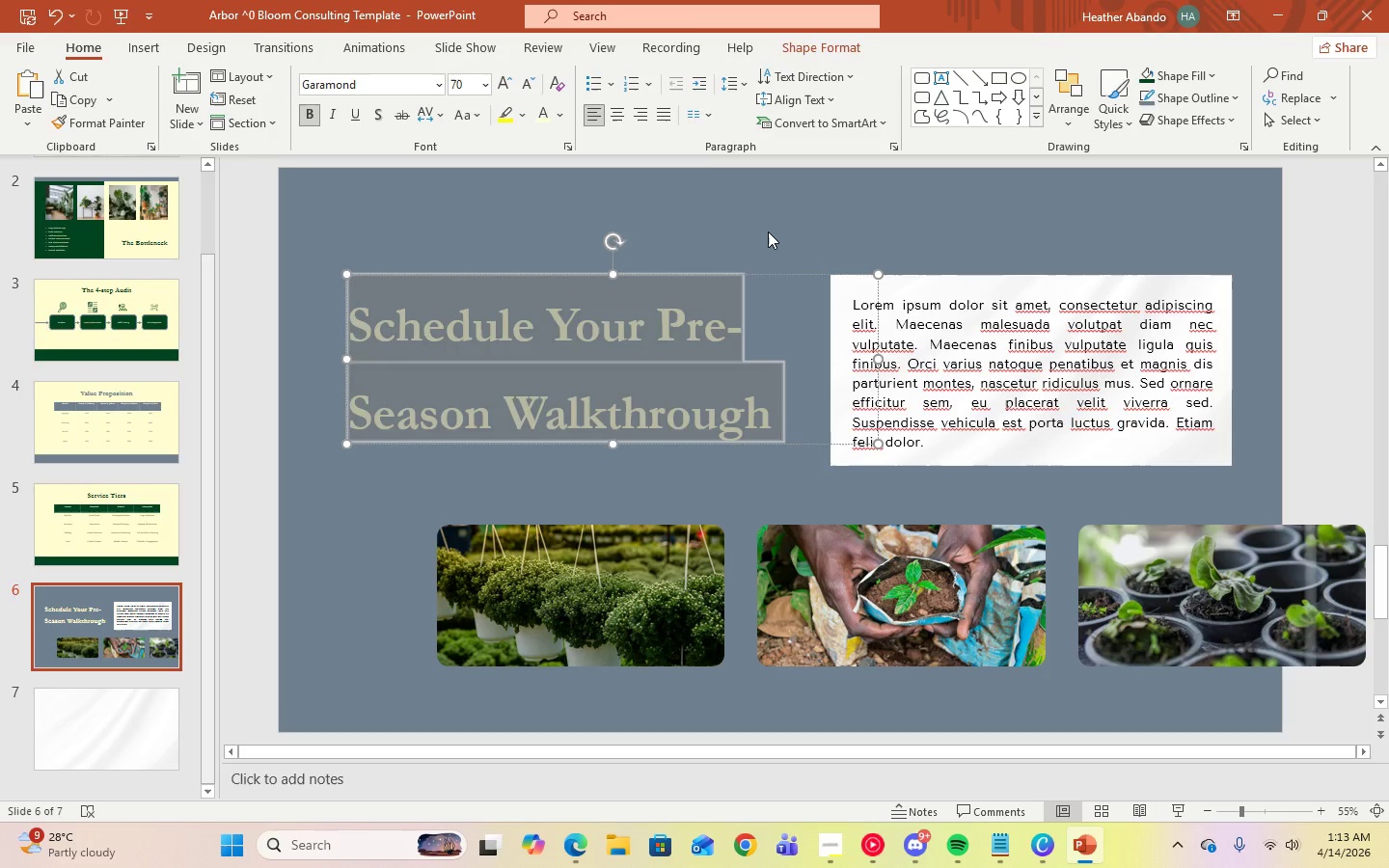 
left_click([768, 231])
 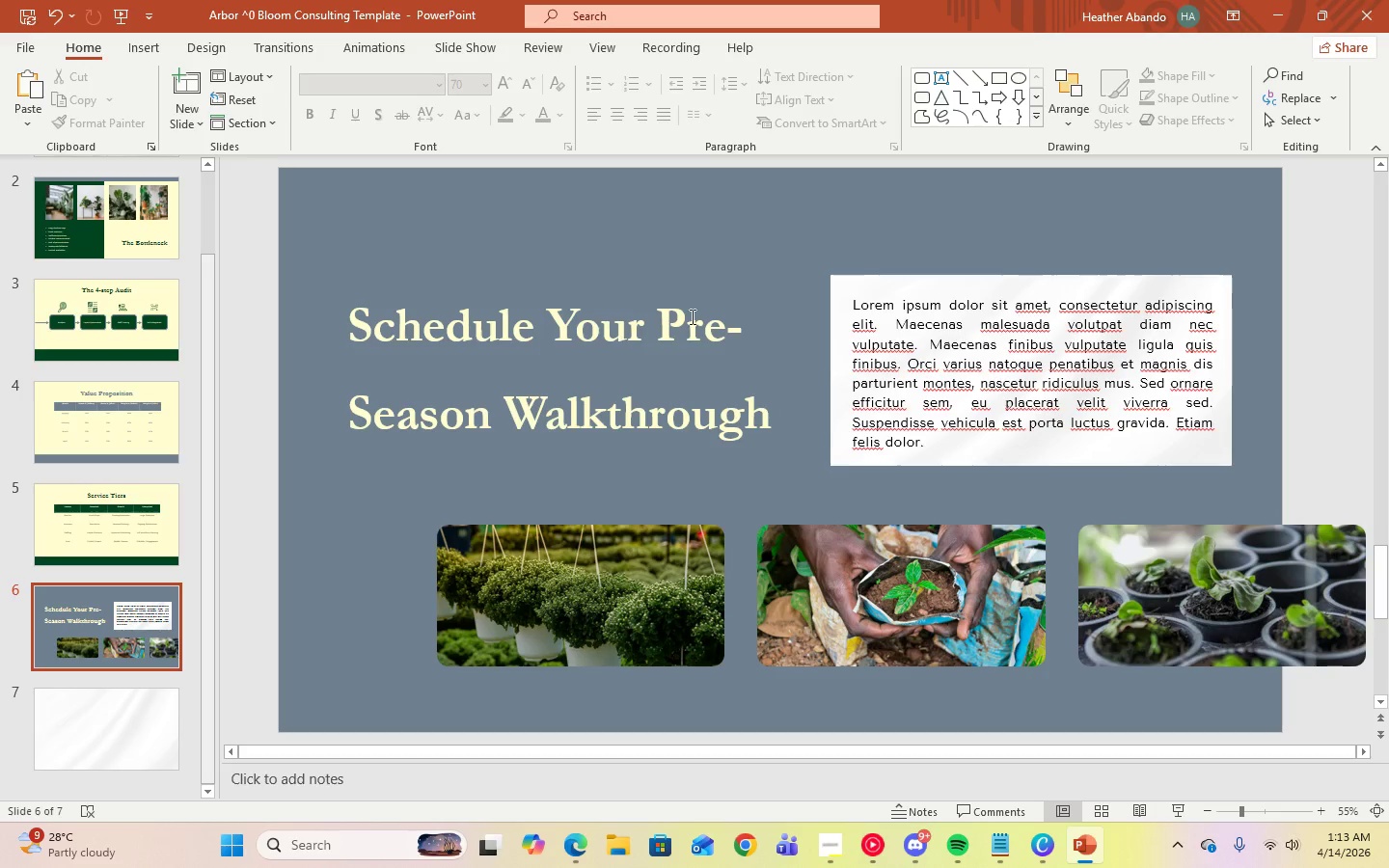 
left_click([691, 316])
 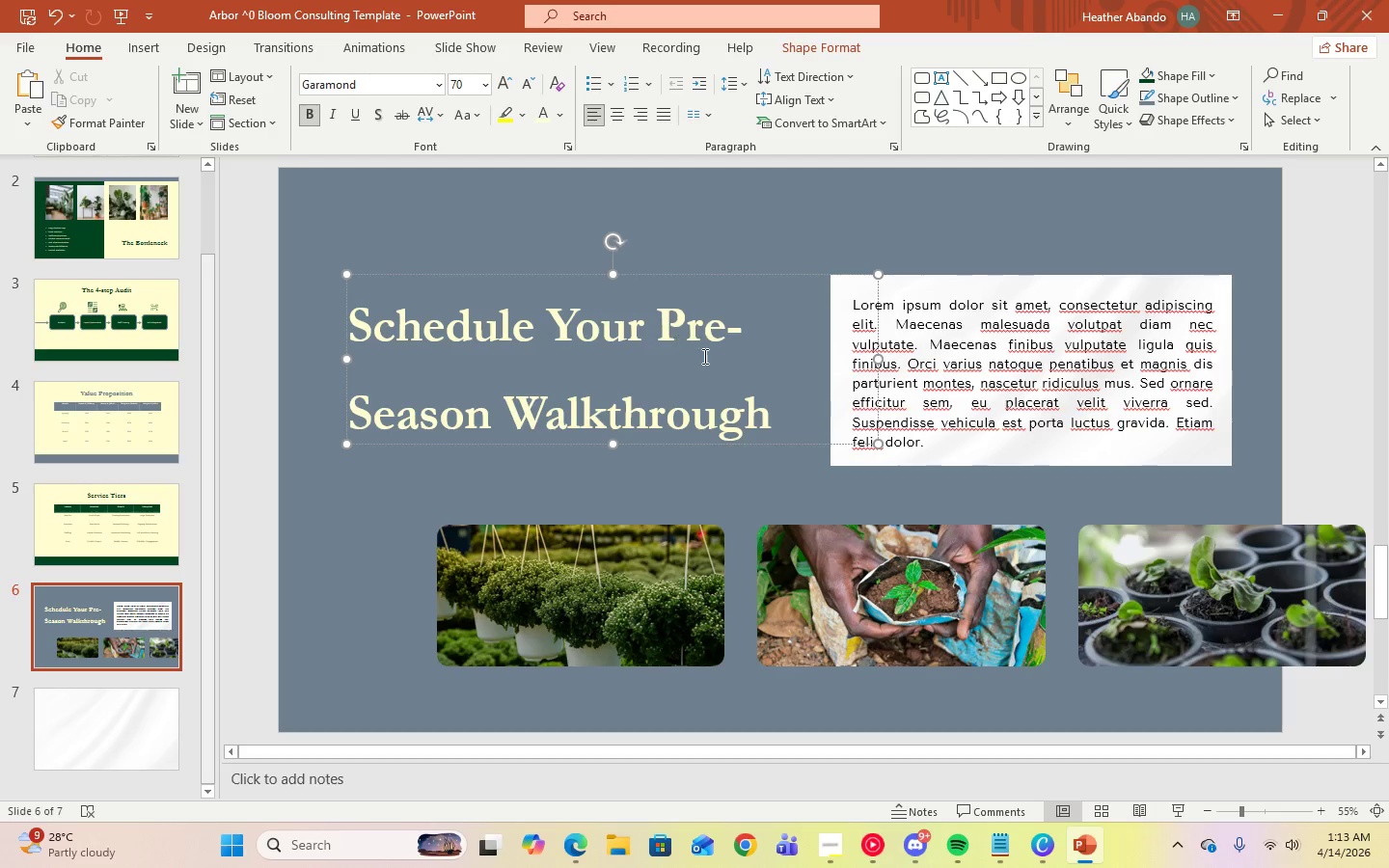 
left_click([769, 399])
 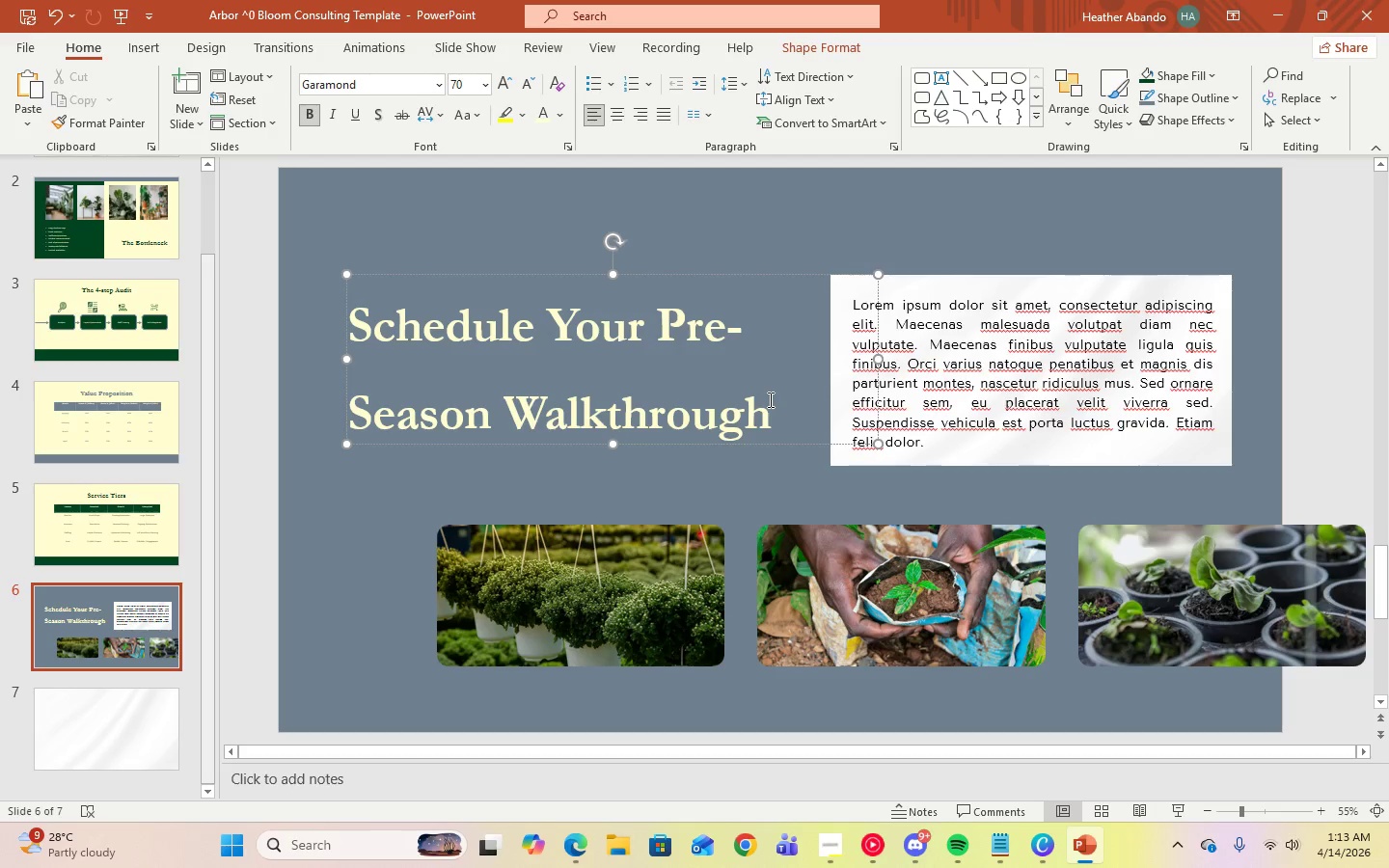 
key(Control+A)
 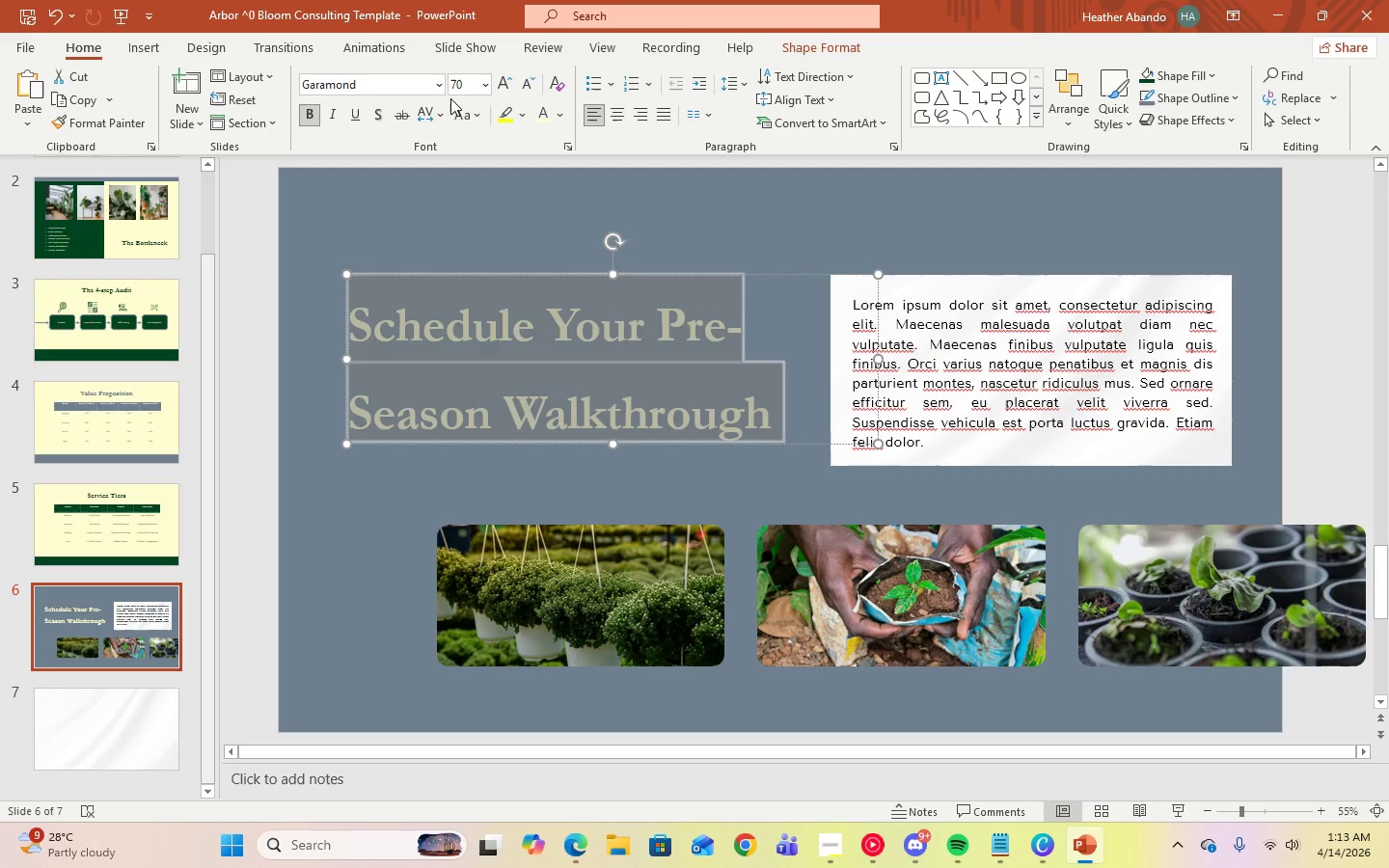 
left_click([455, 92])
 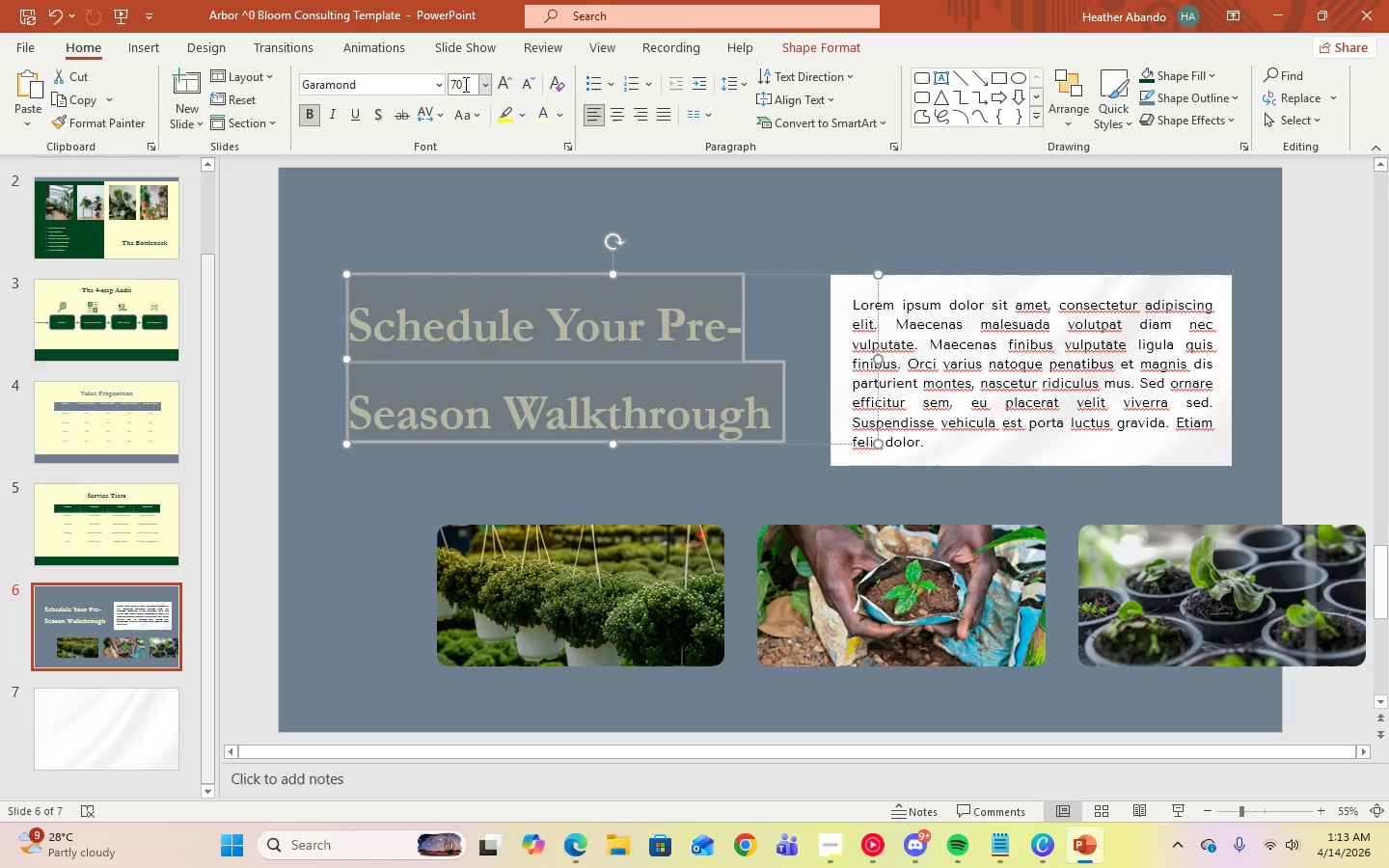 
left_click([464, 84])
 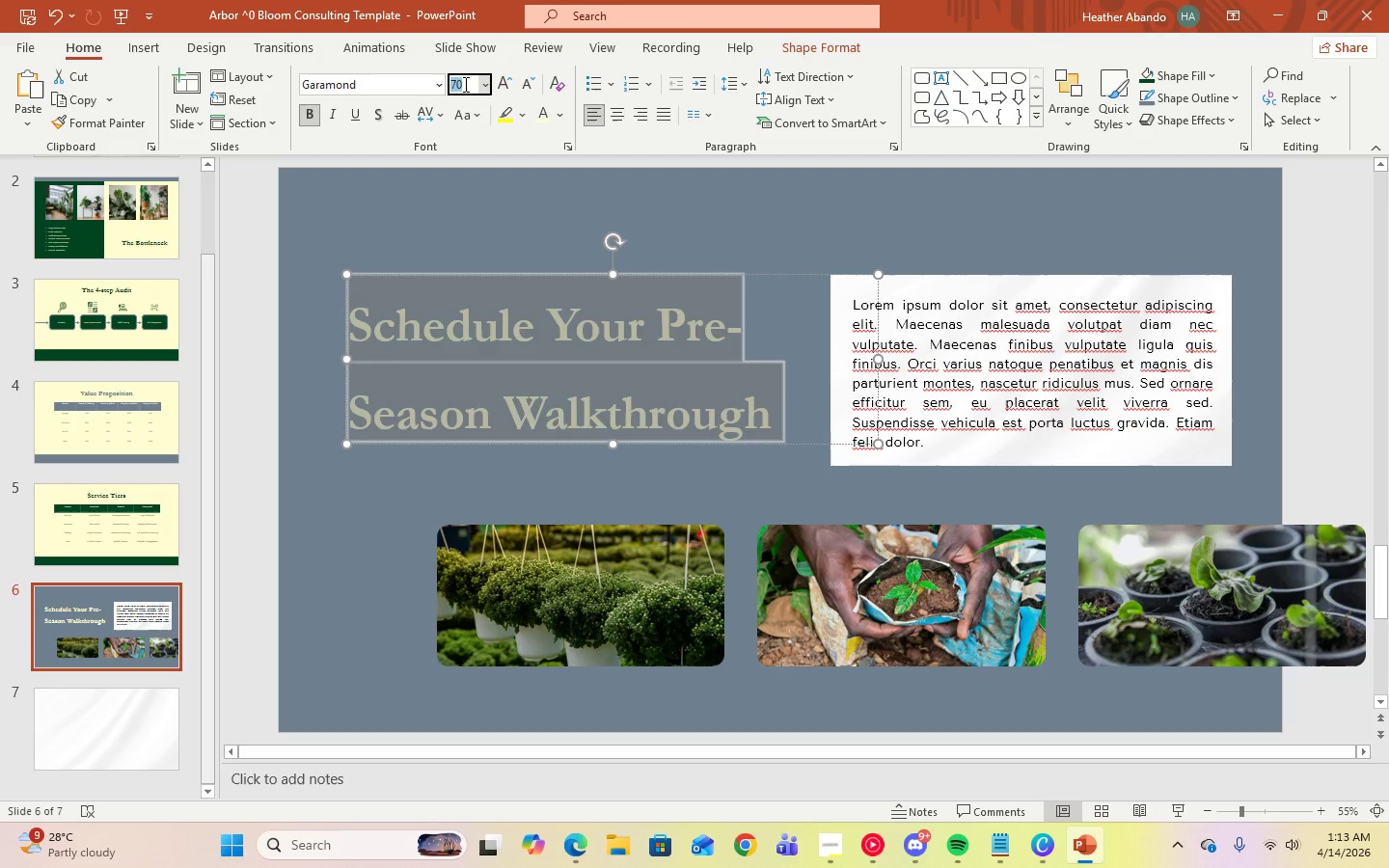 
key(Numpad6)
 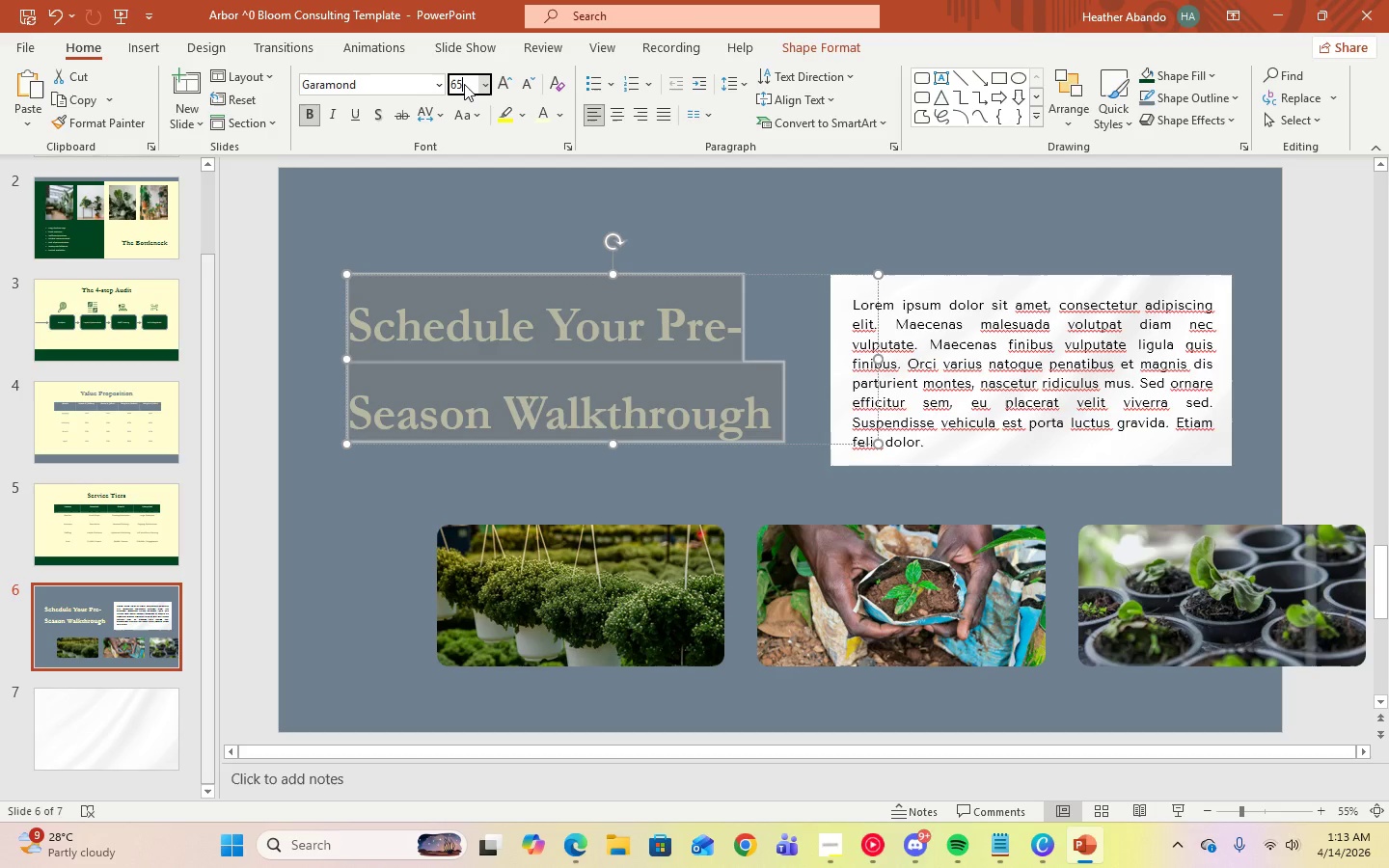 
key(Numpad5)
 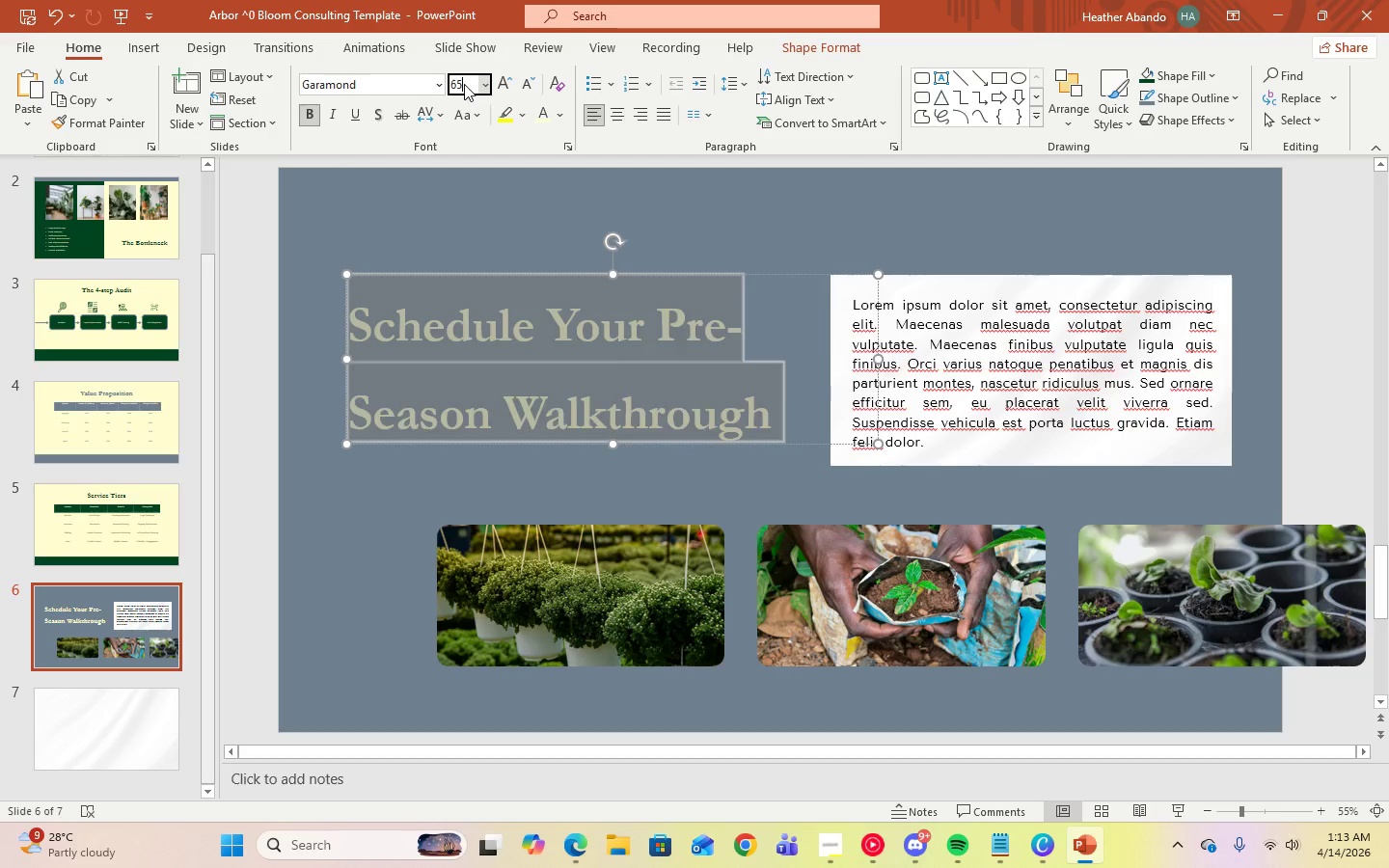 
key(Enter)
 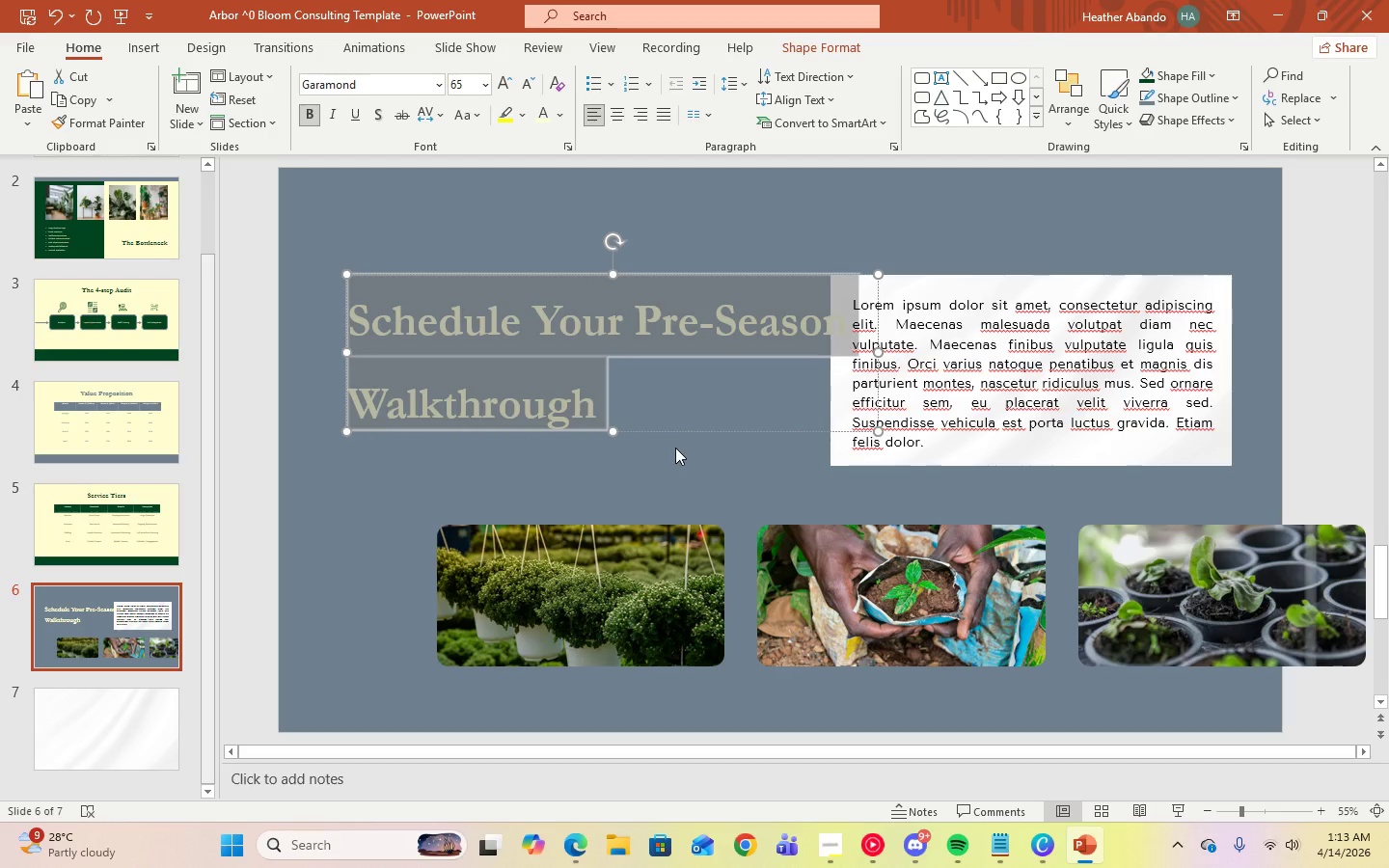 
left_click_drag(start_coordinate=[666, 431], to_coordinate=[631, 436])
 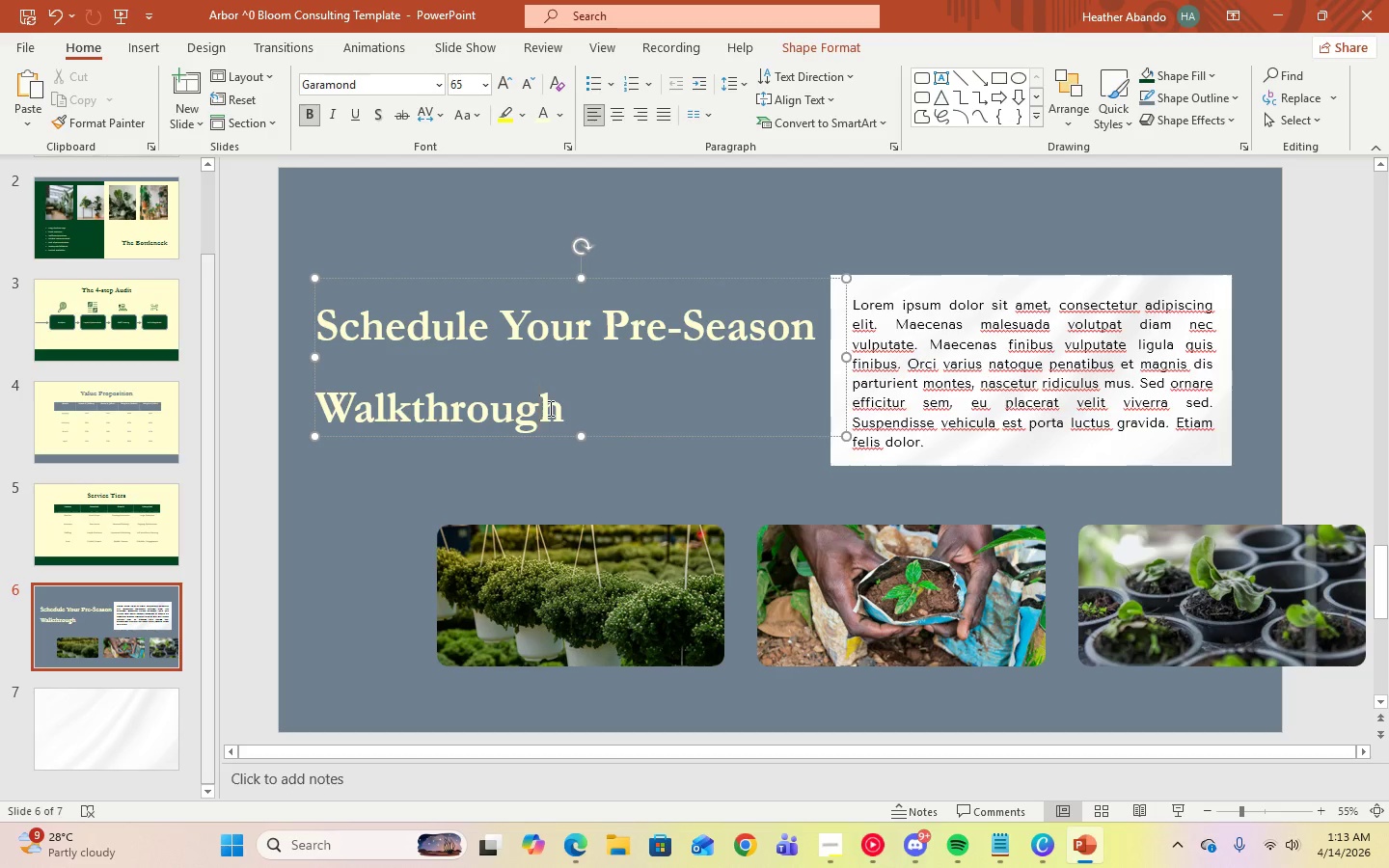 
double_click([589, 414])
 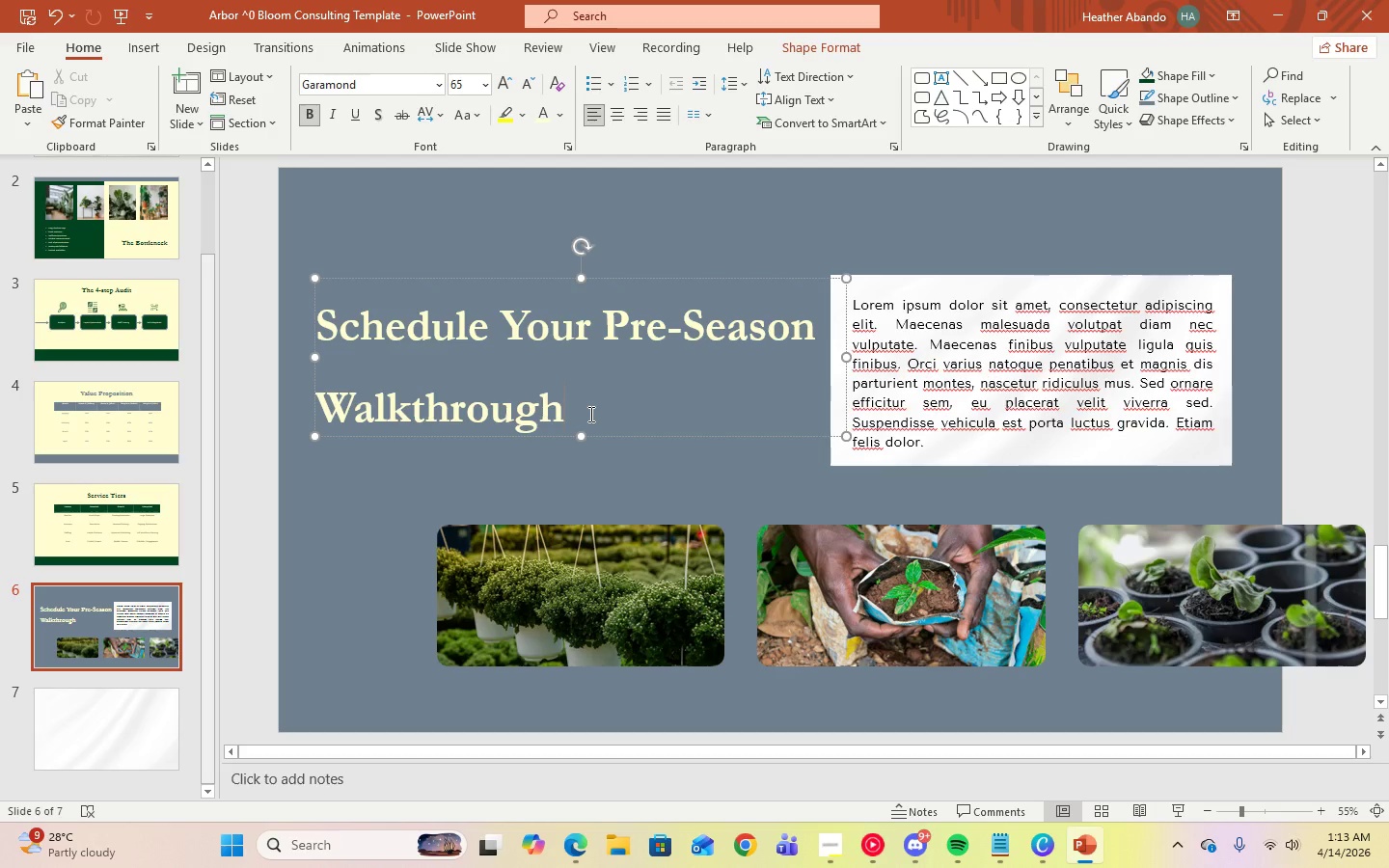 
key(Control+A)
 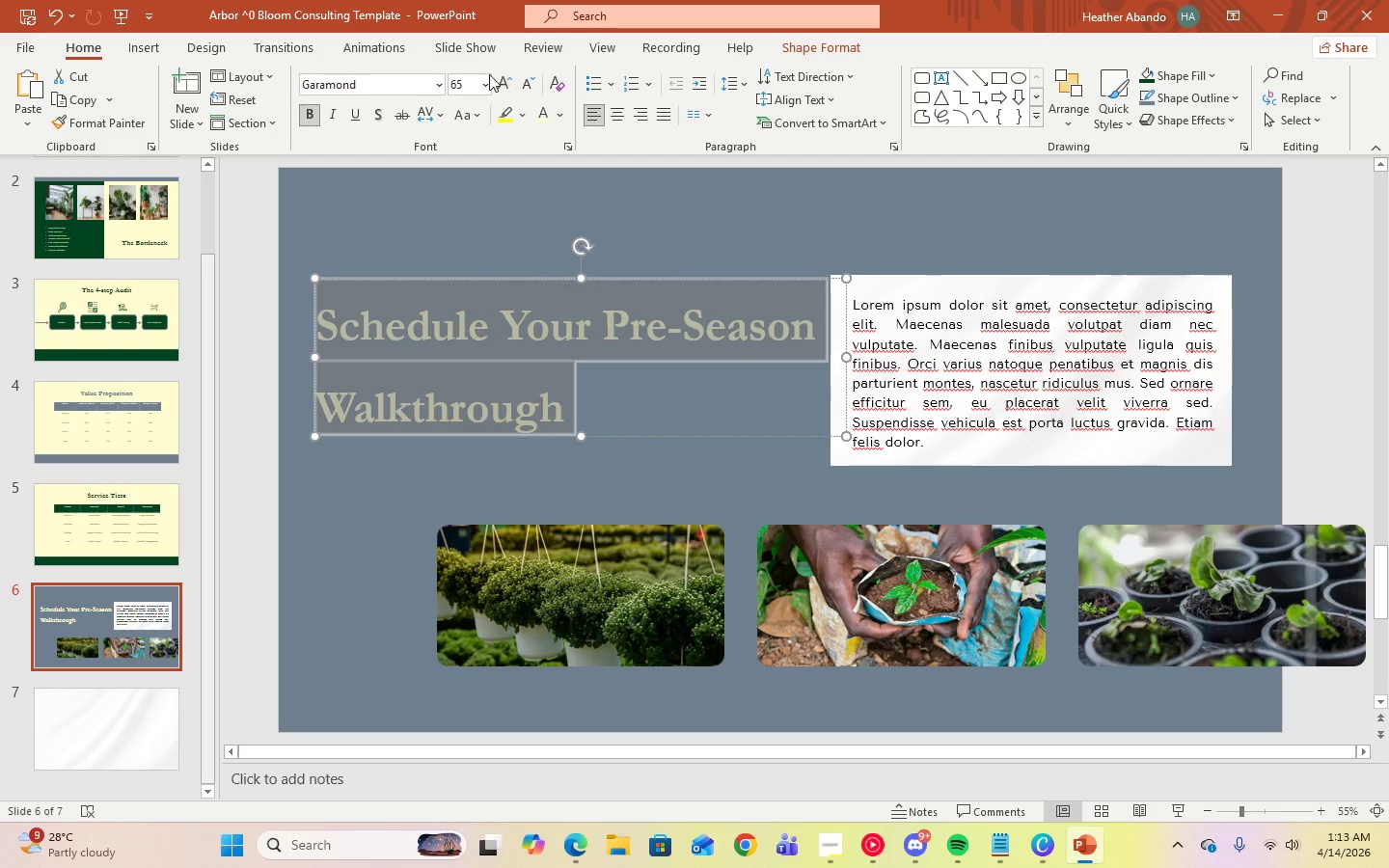 
left_click([488, 76])
 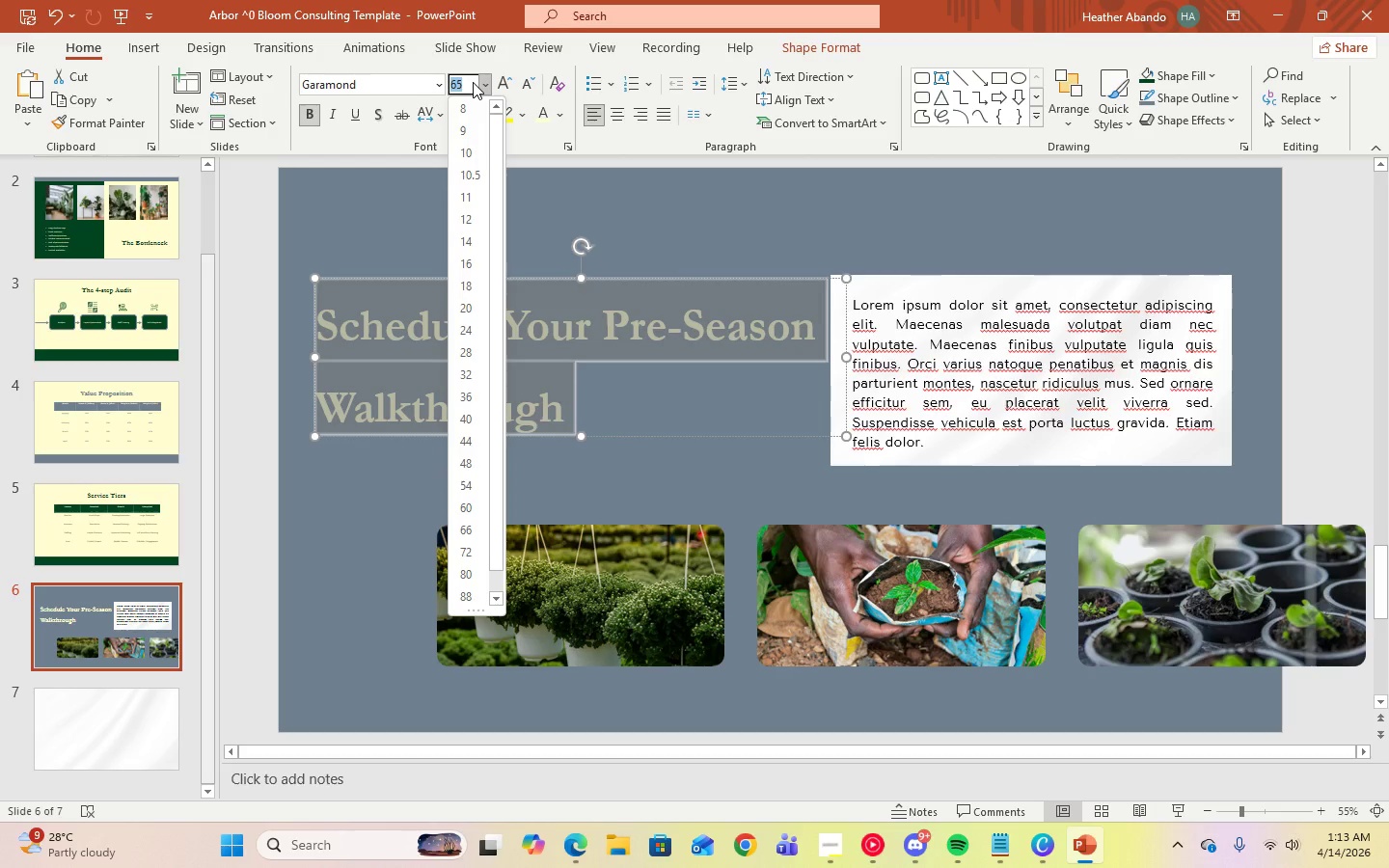 
key(Numpad5)
 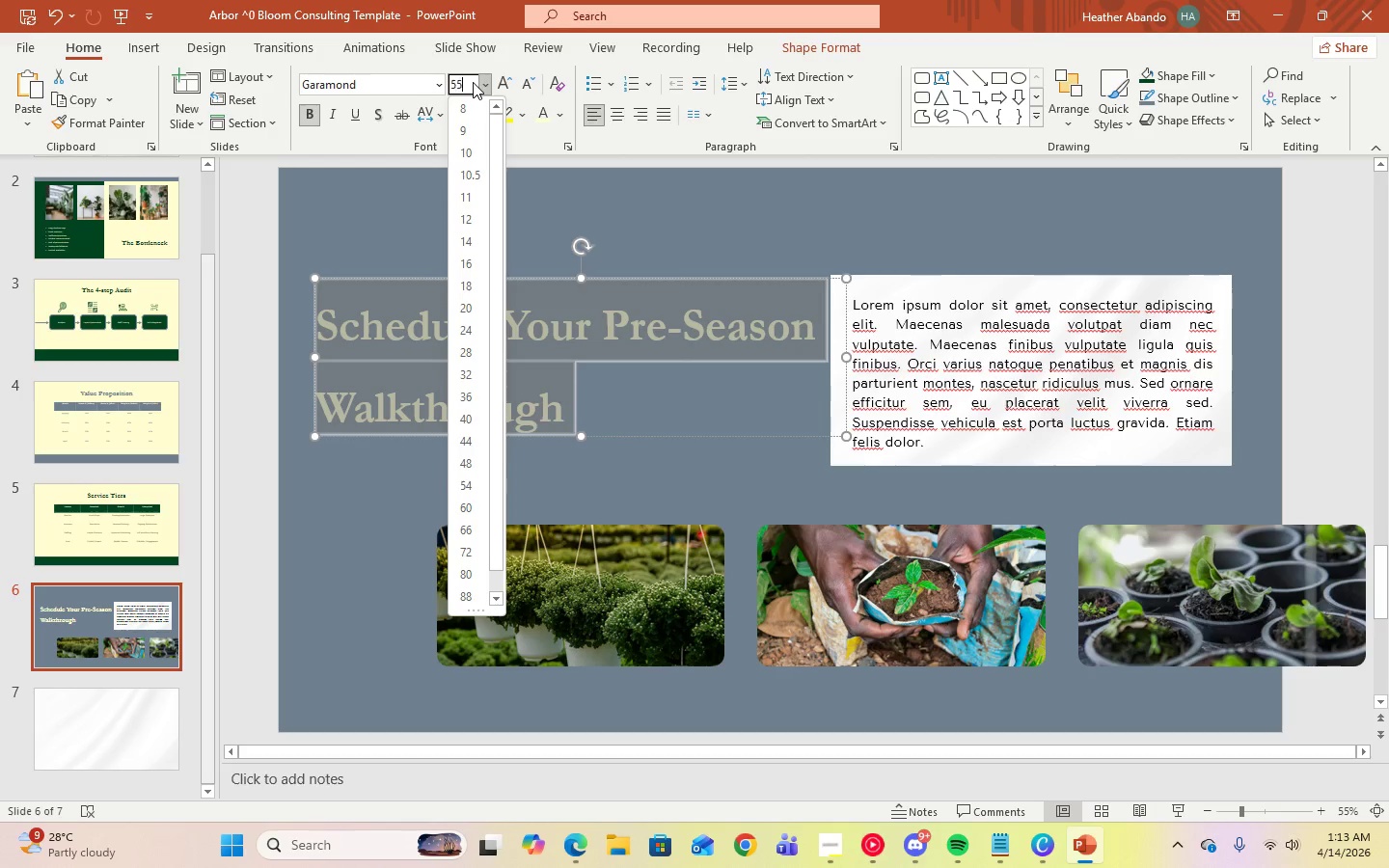 
key(Numpad5)
 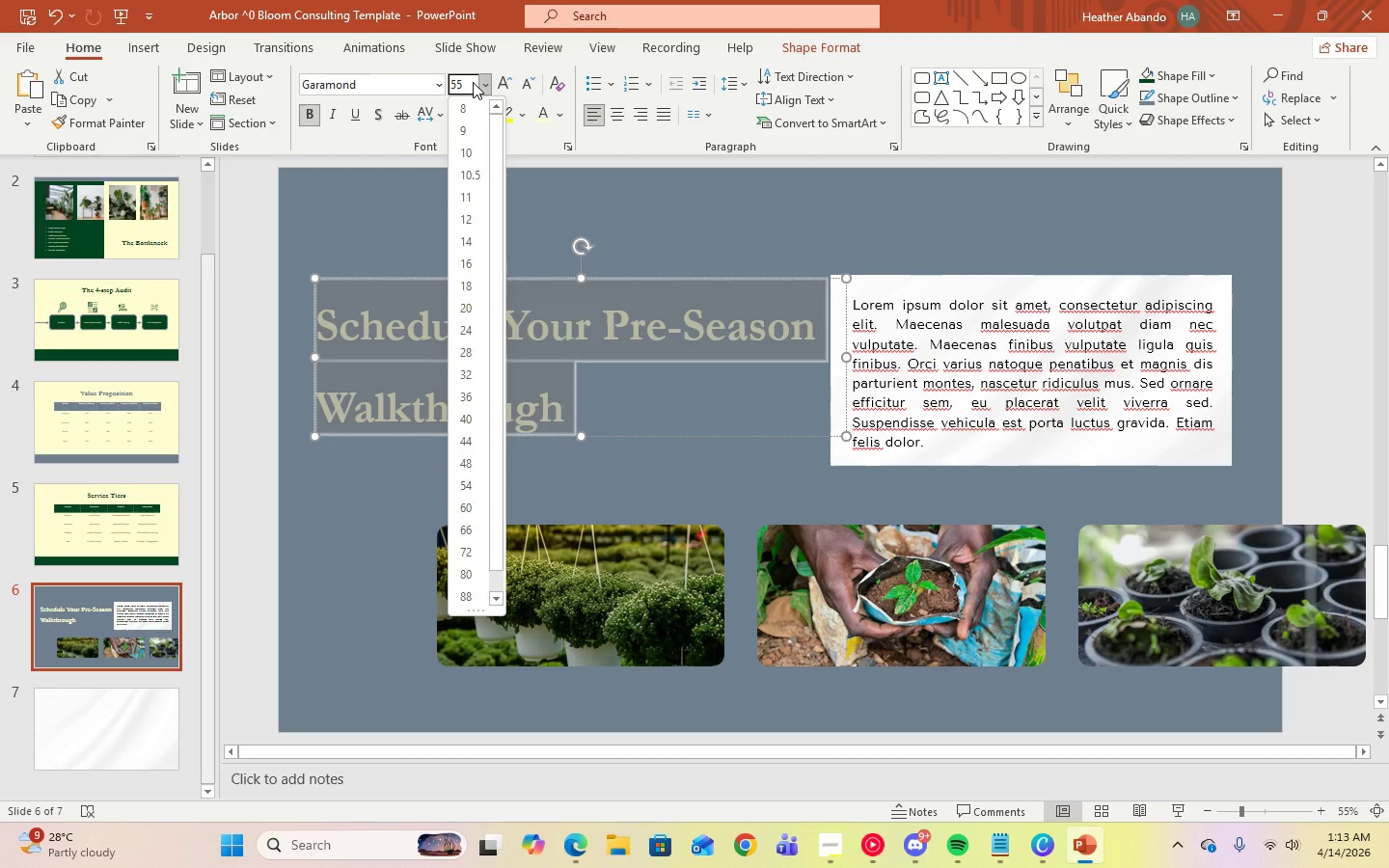 
key(Enter)
 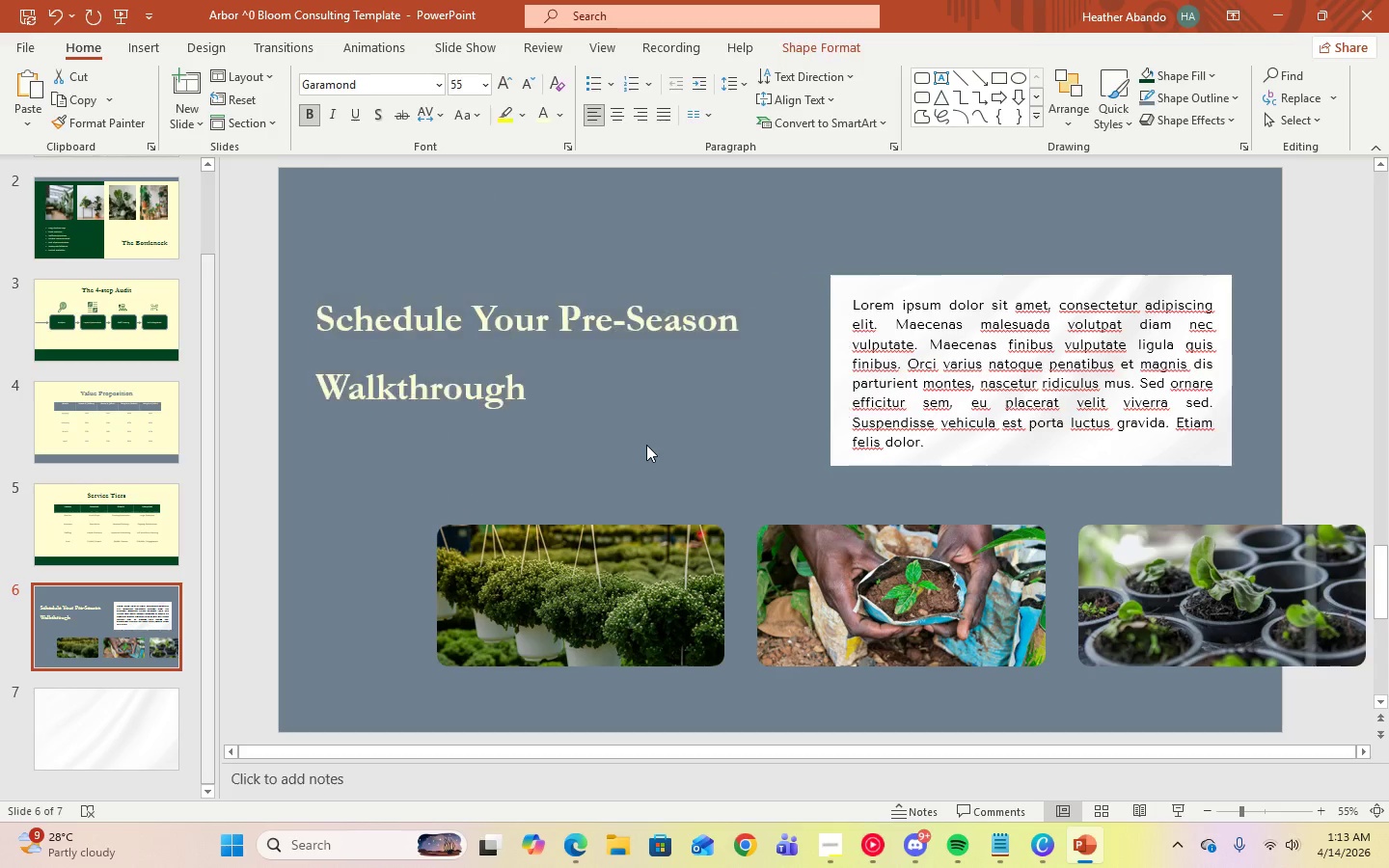 
double_click([582, 373])
 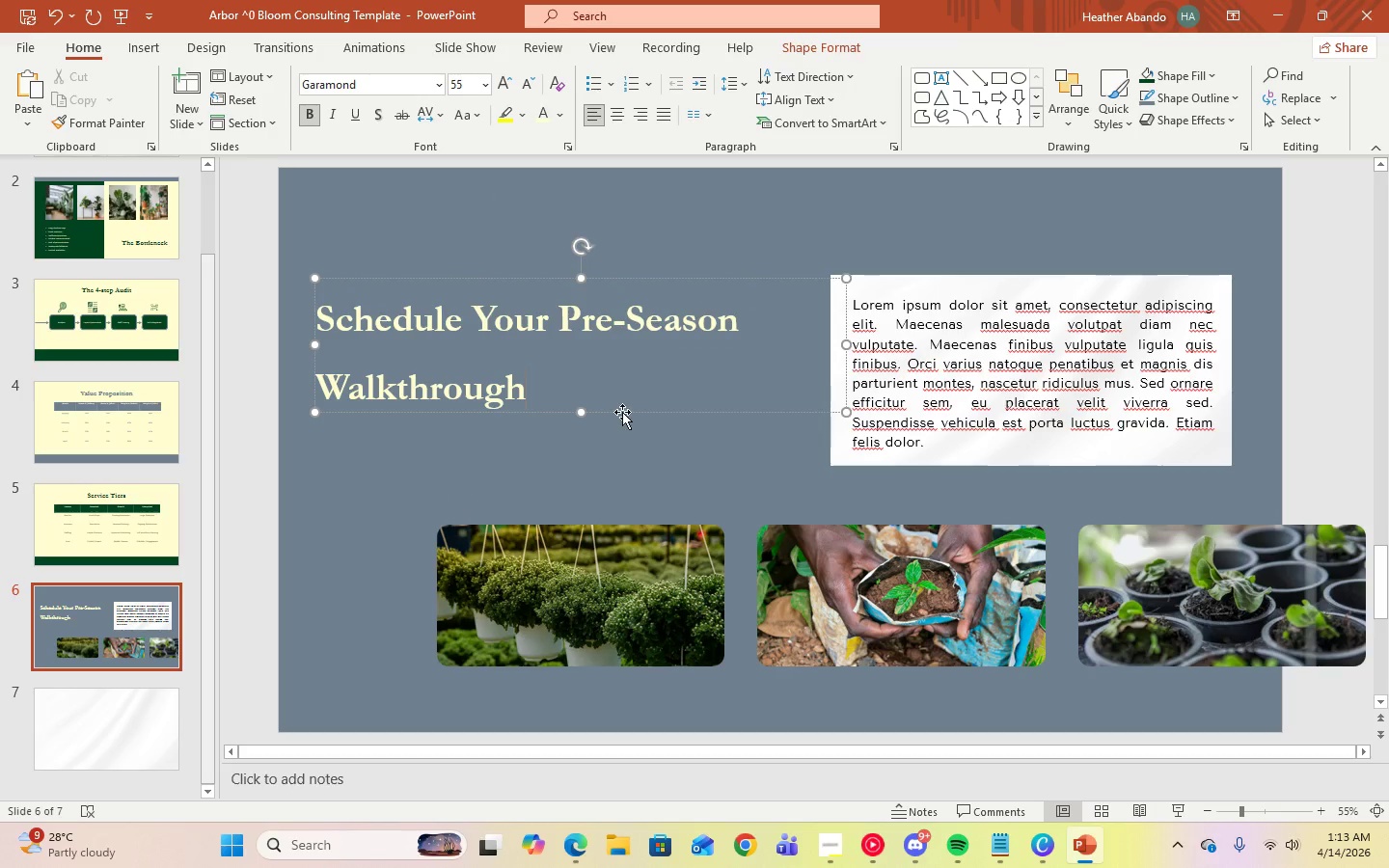 
left_click_drag(start_coordinate=[622, 412], to_coordinate=[659, 422])
 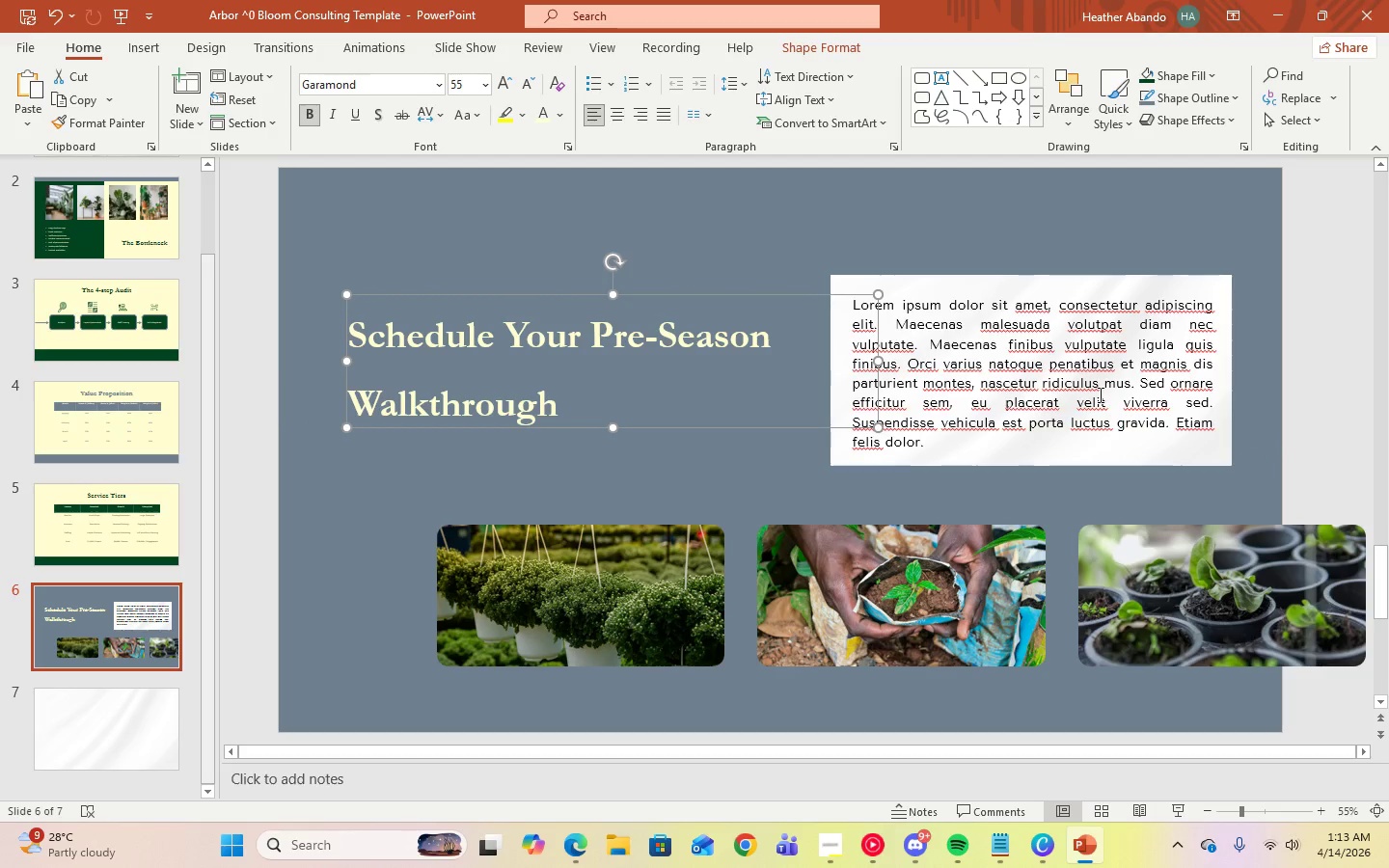 
left_click([1099, 394])
 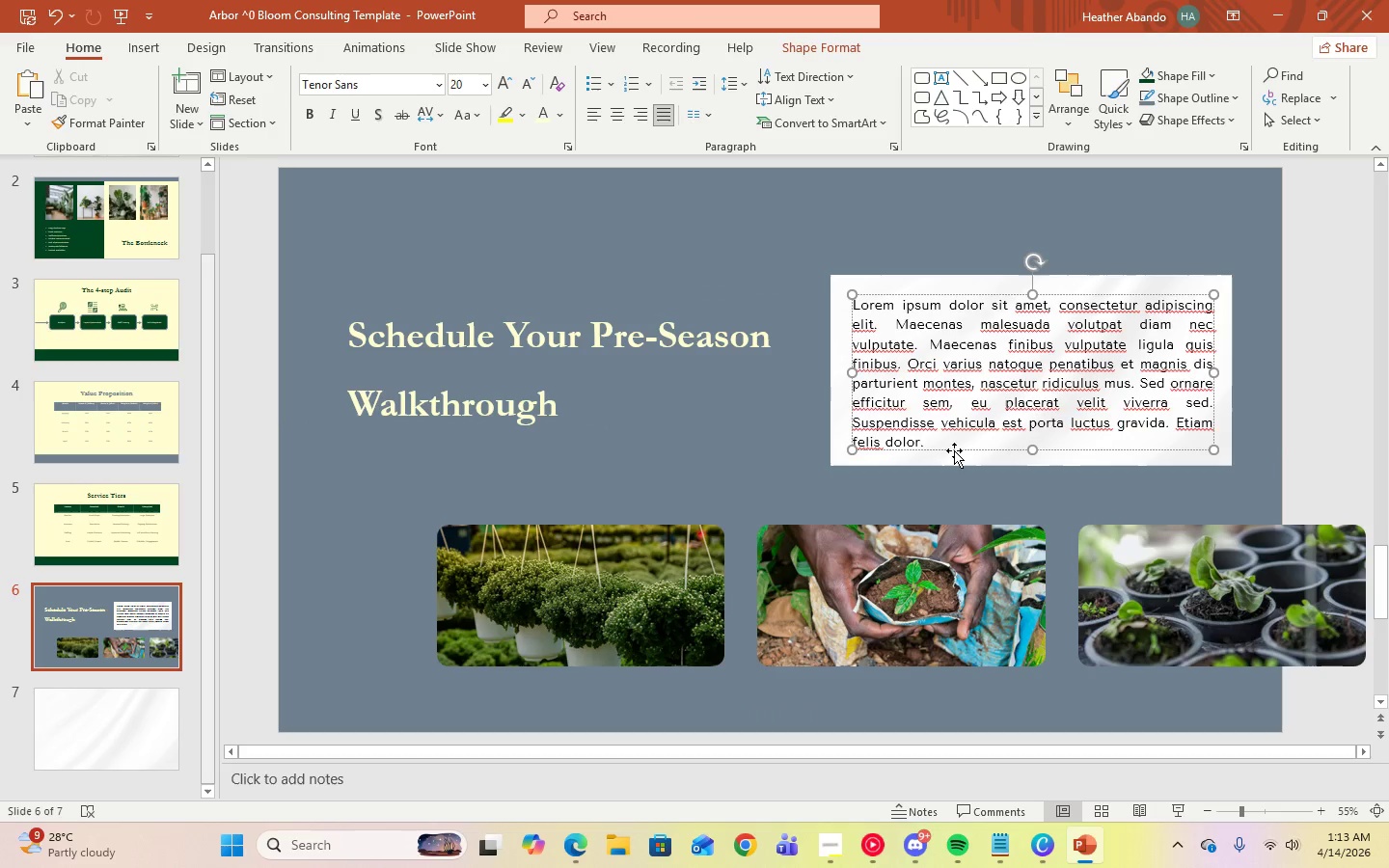 
left_click([927, 442])
 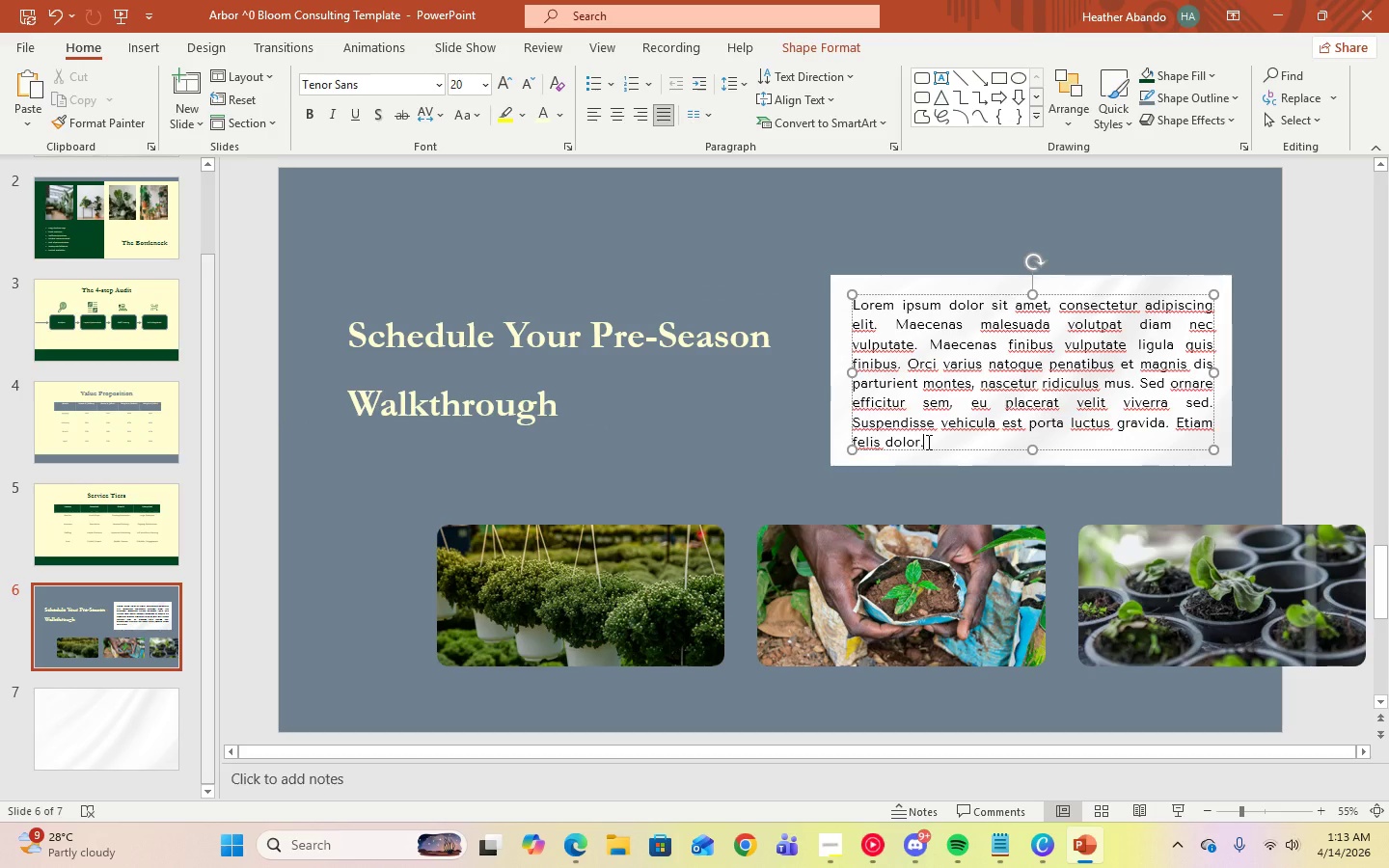 
key(Control+A)
 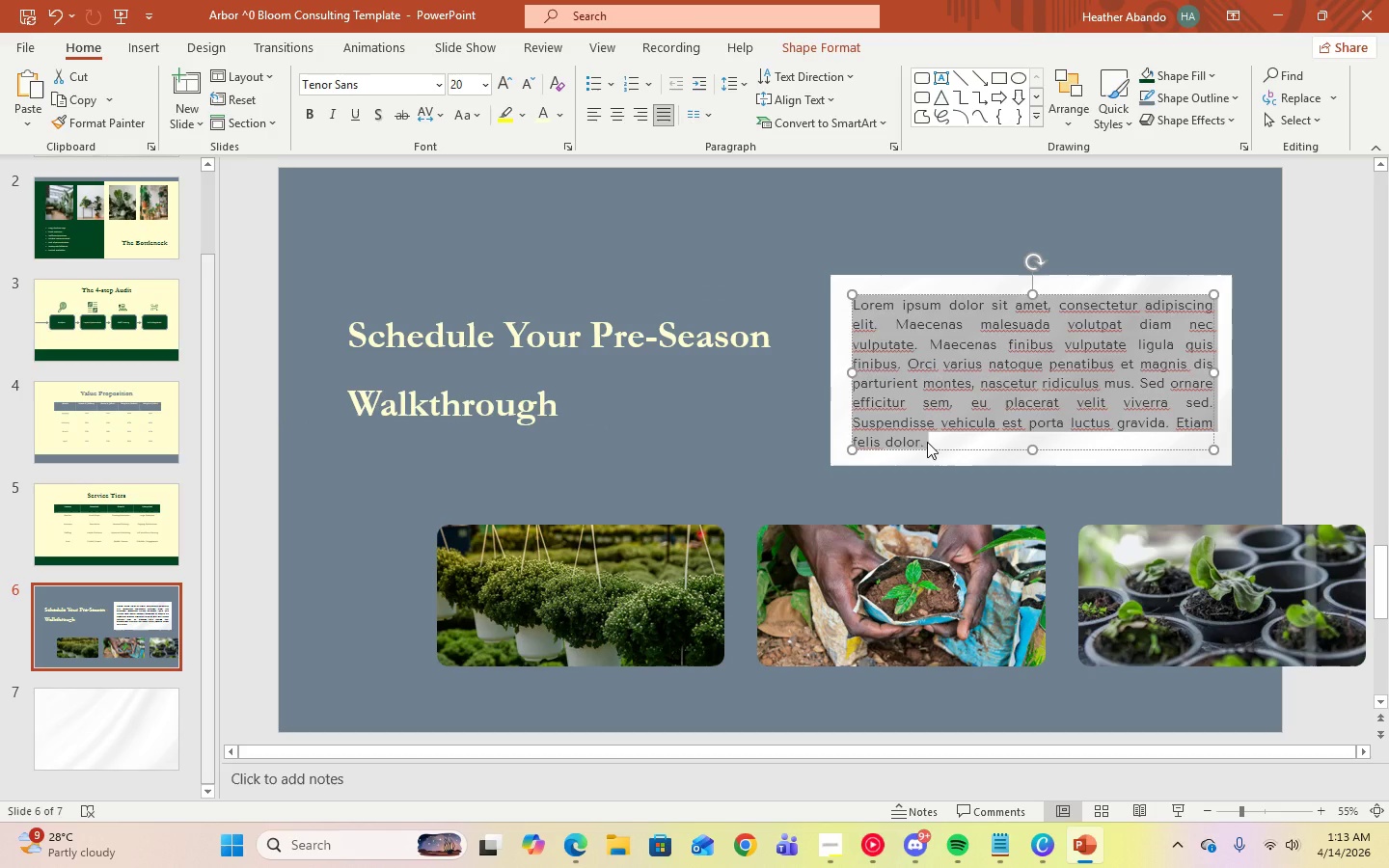 
key(Backspace)
 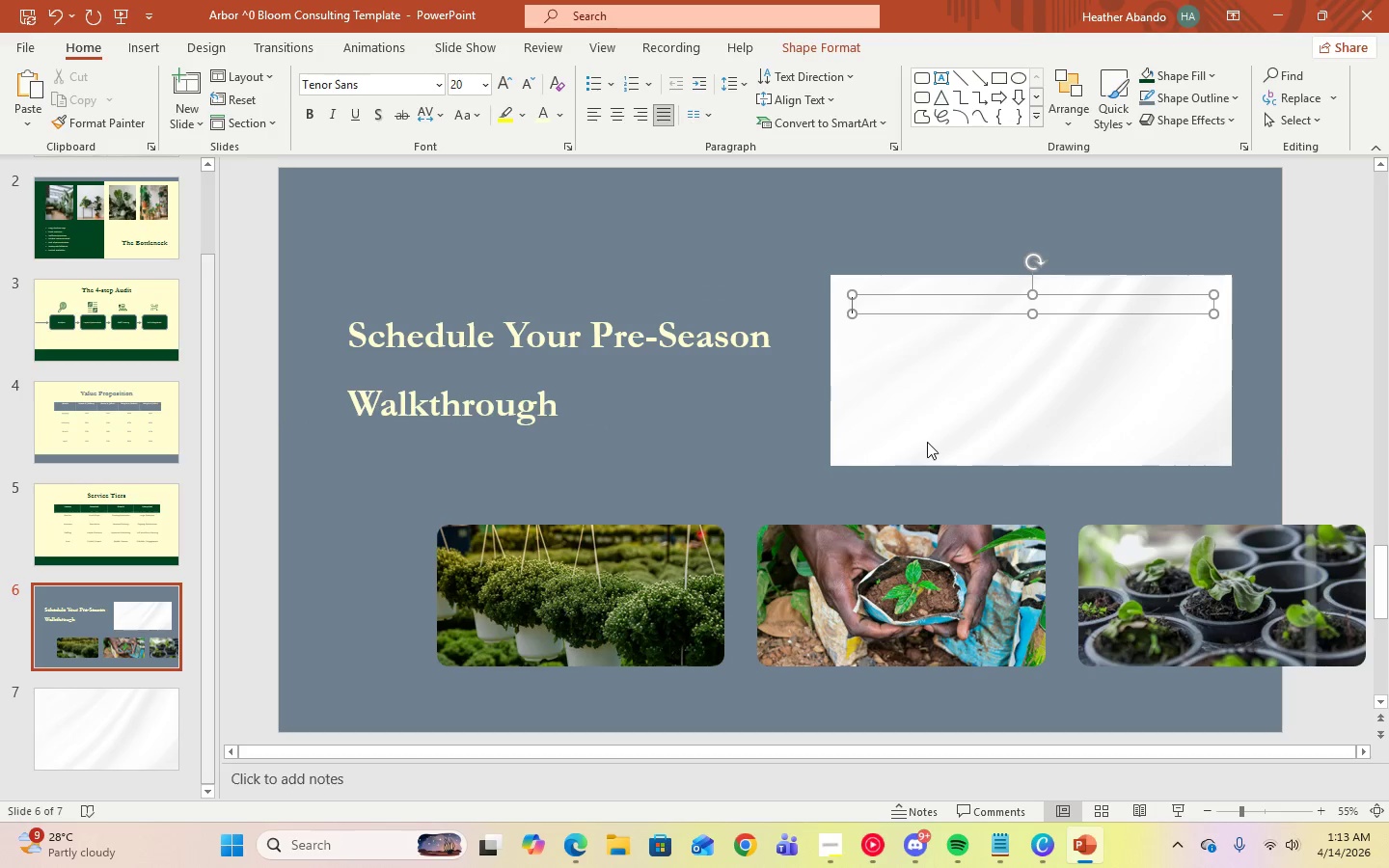 
type(website: www.)
 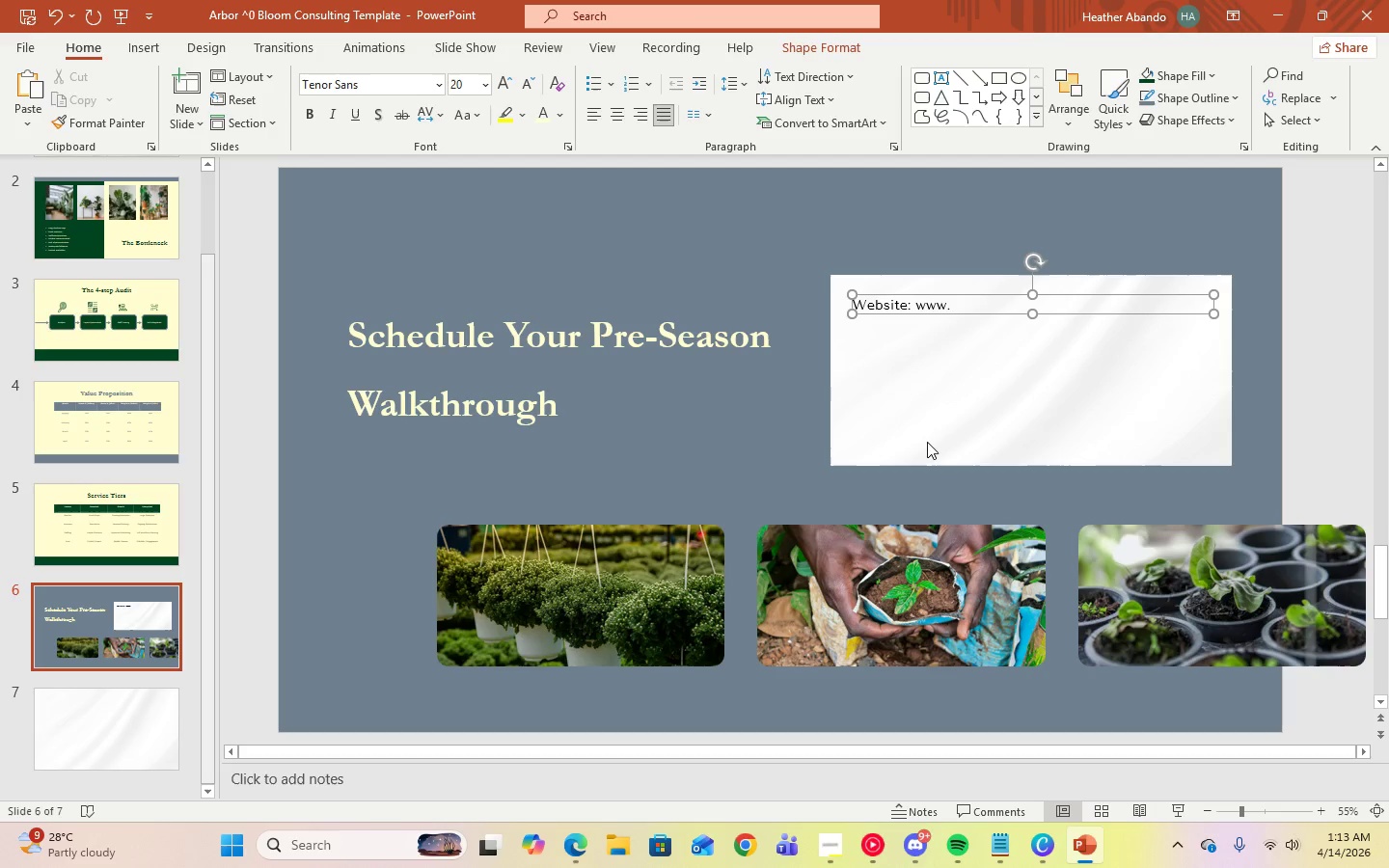 
left_click([834, 856])